 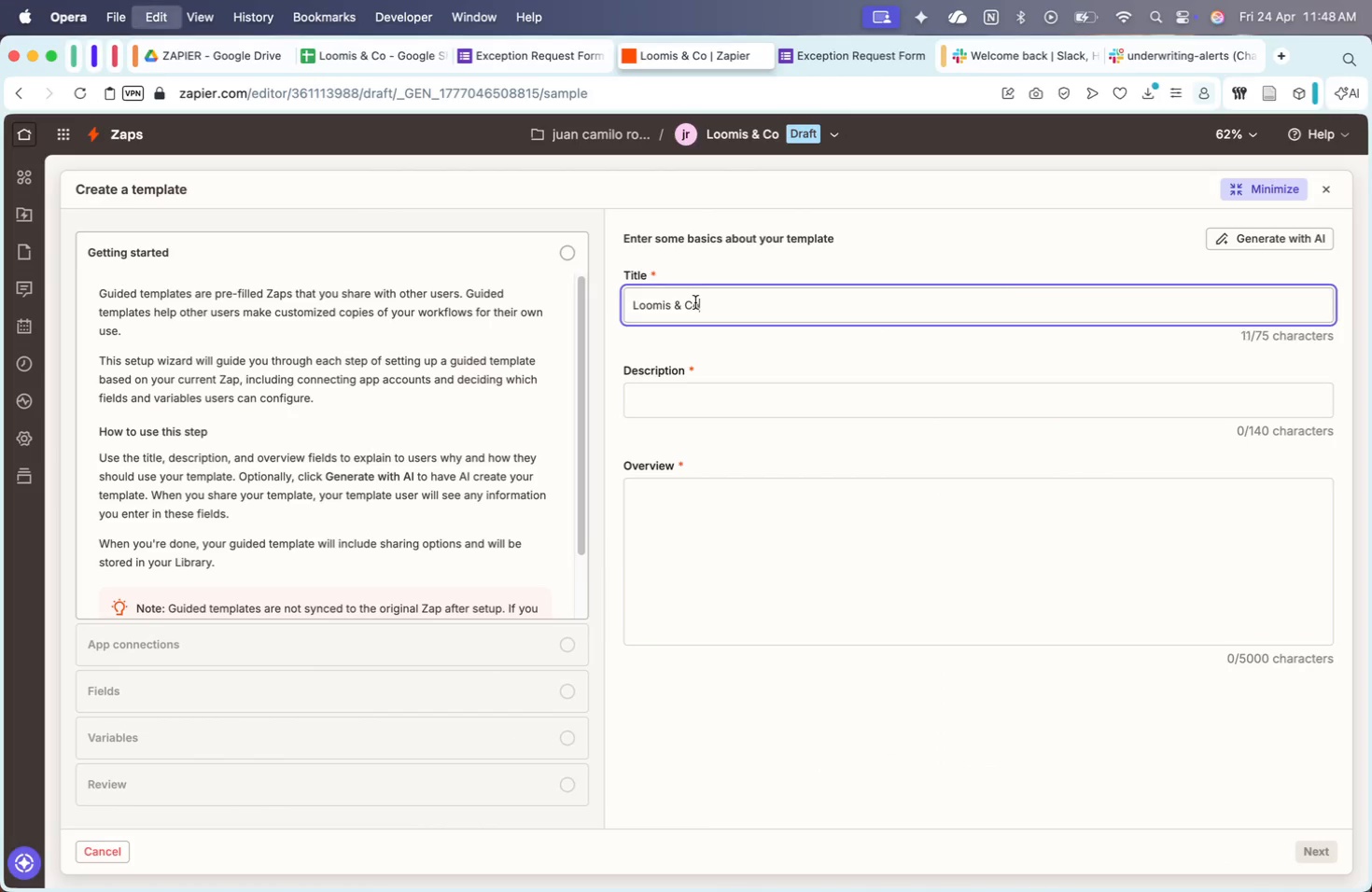 
key(Meta+V)
 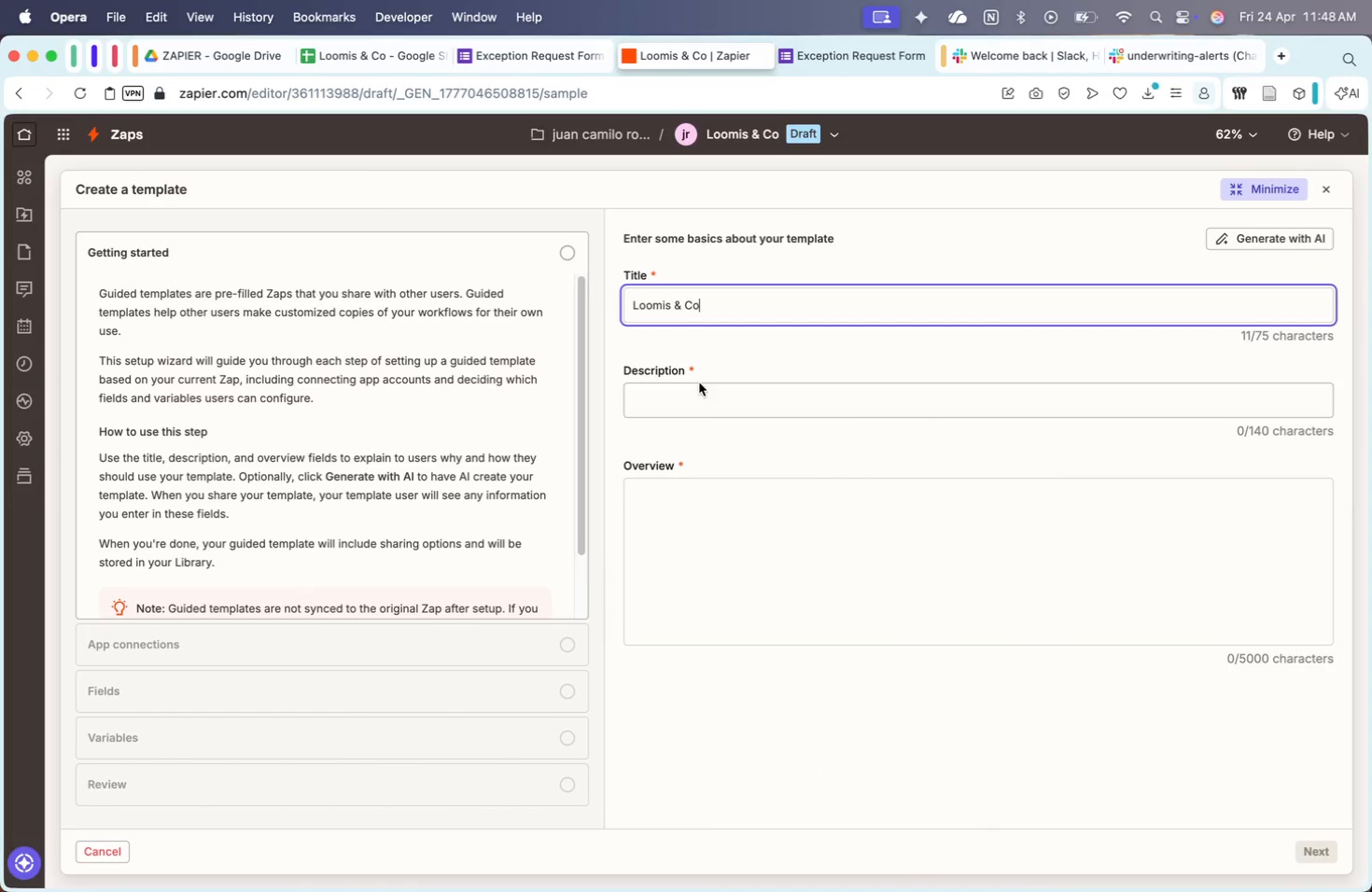 
left_click([688, 385])
 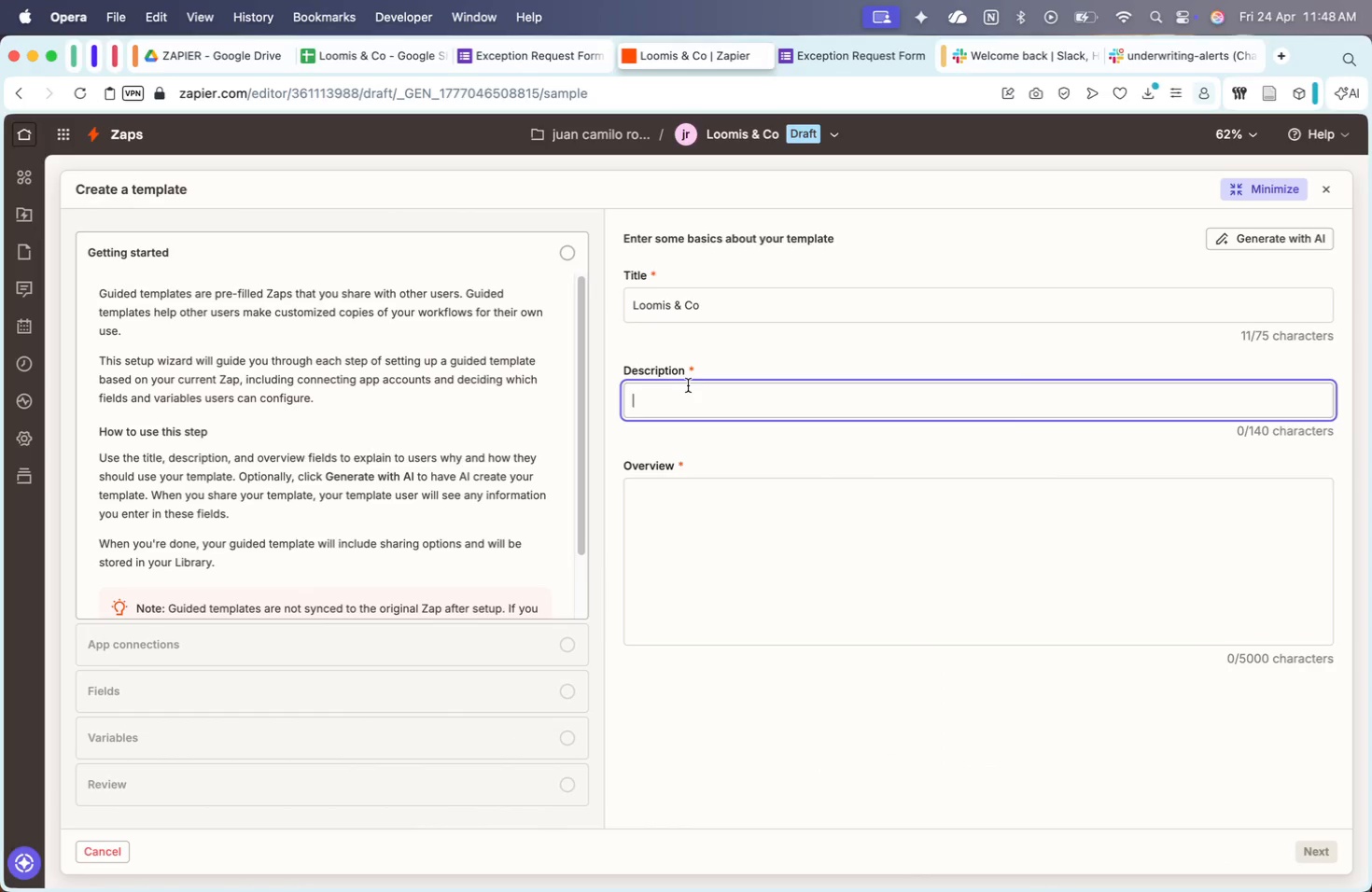 
type(On forms submission, only +25000 )
 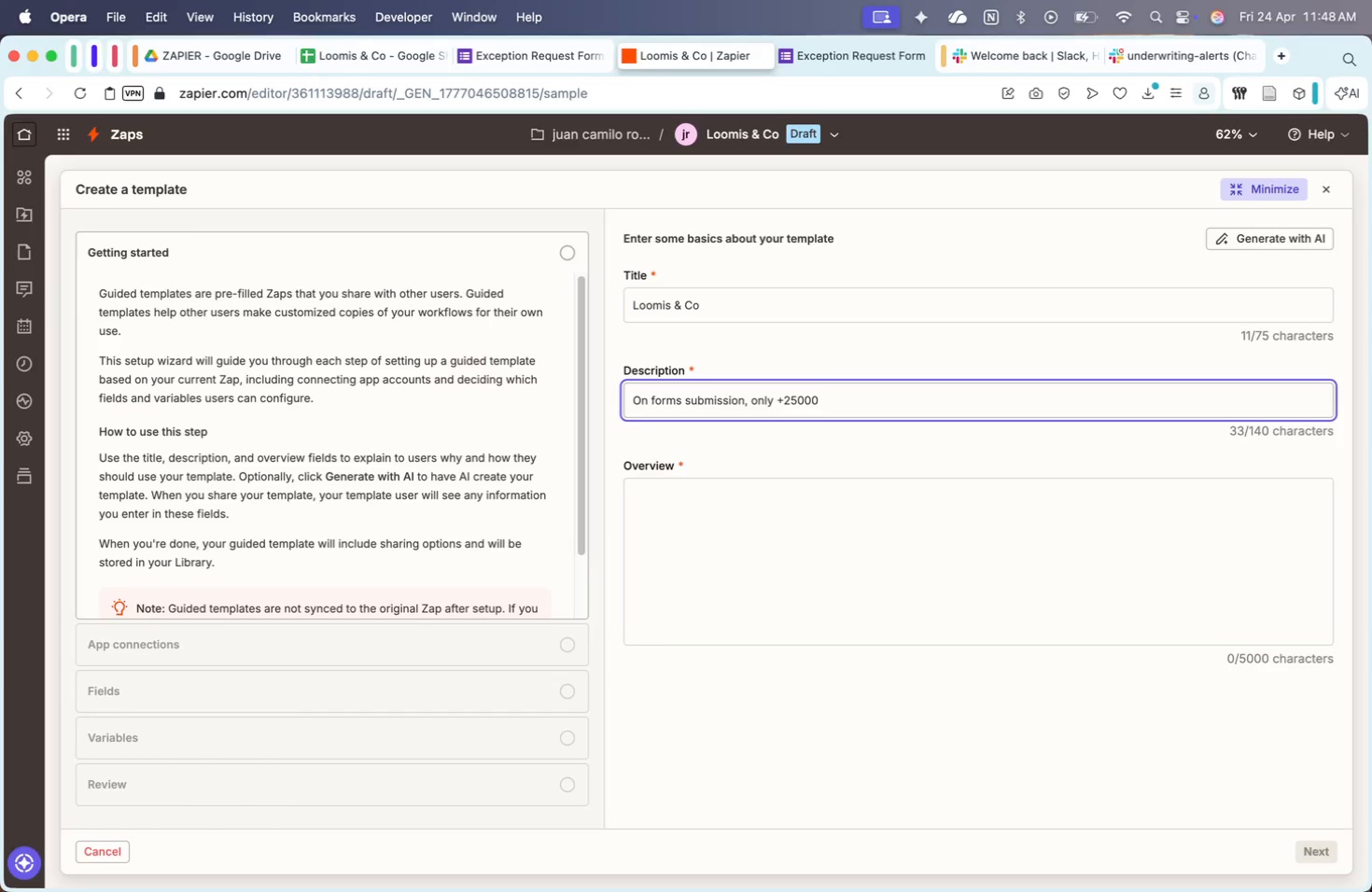 
key(ArrowLeft)
 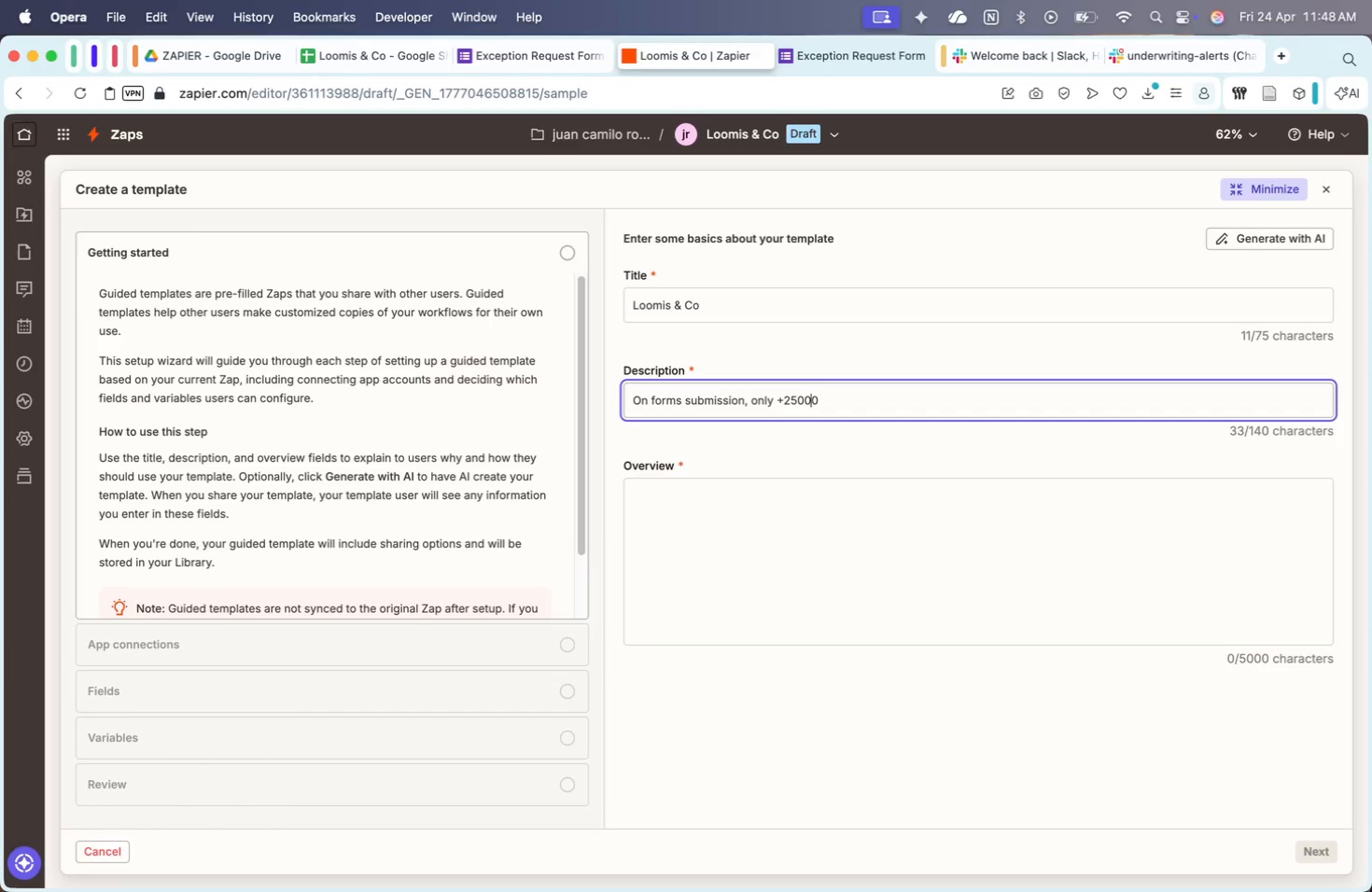 
key(ArrowLeft)
 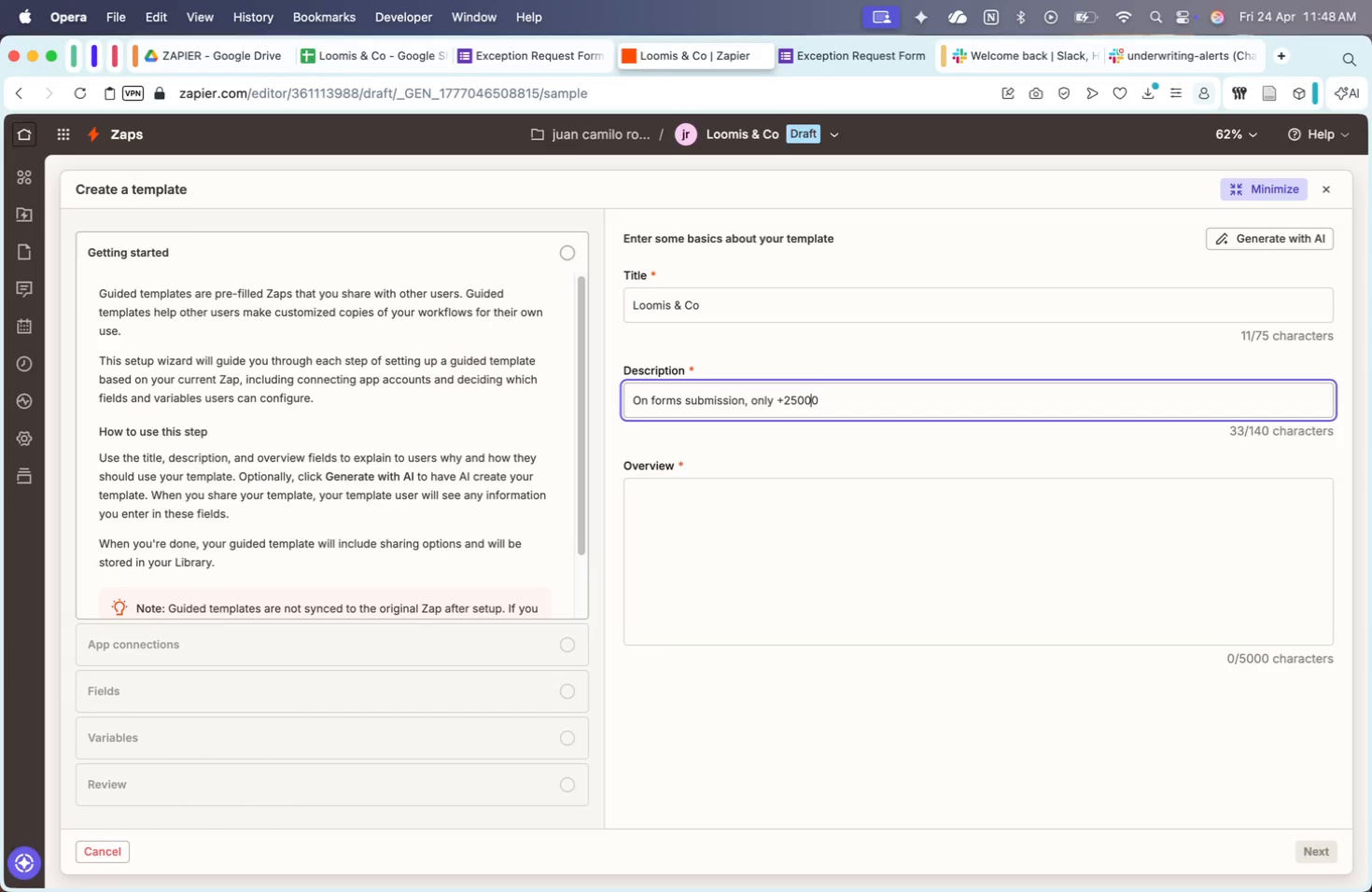 
key(ArrowLeft)
 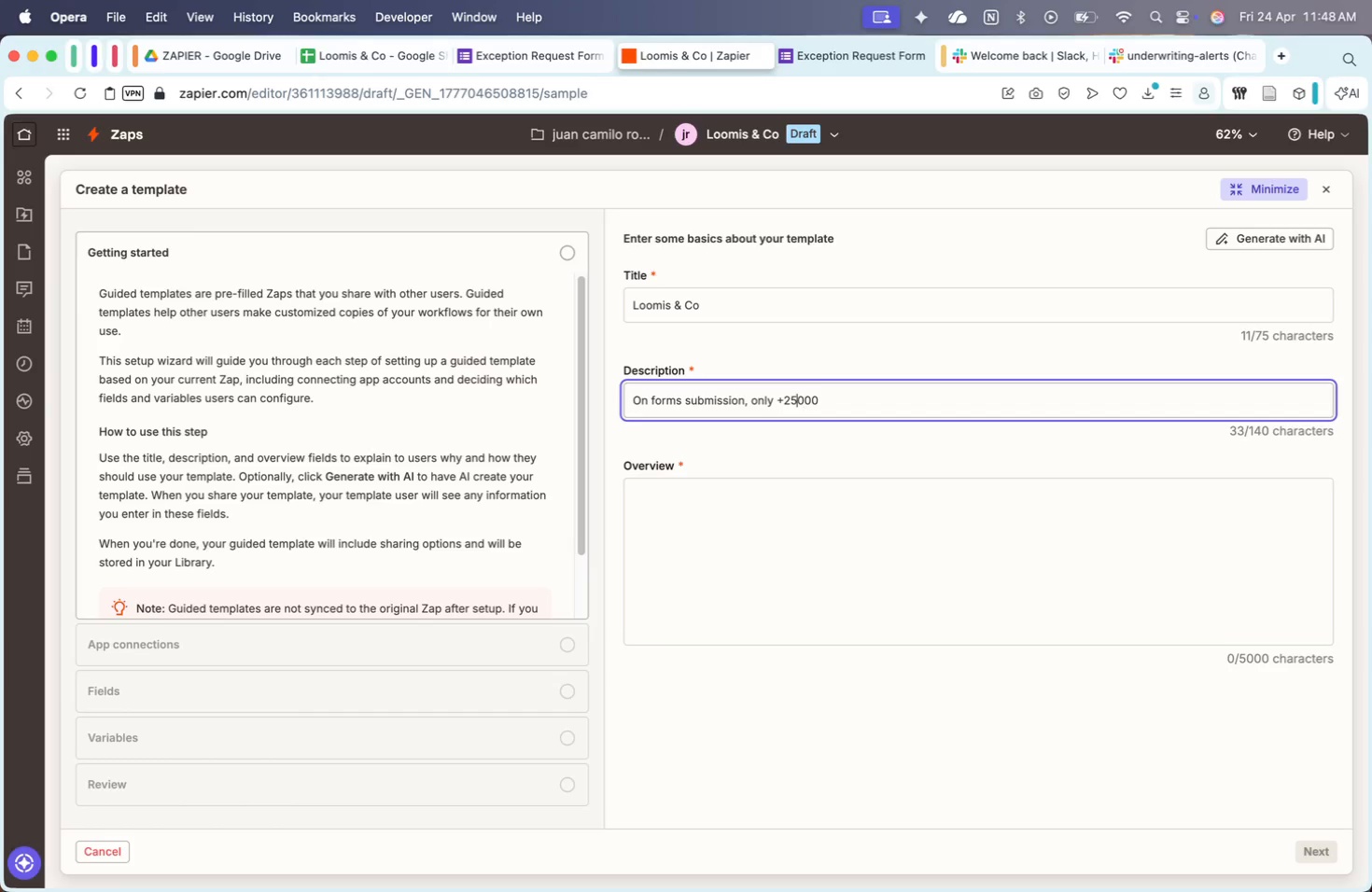 
key(ArrowLeft)
 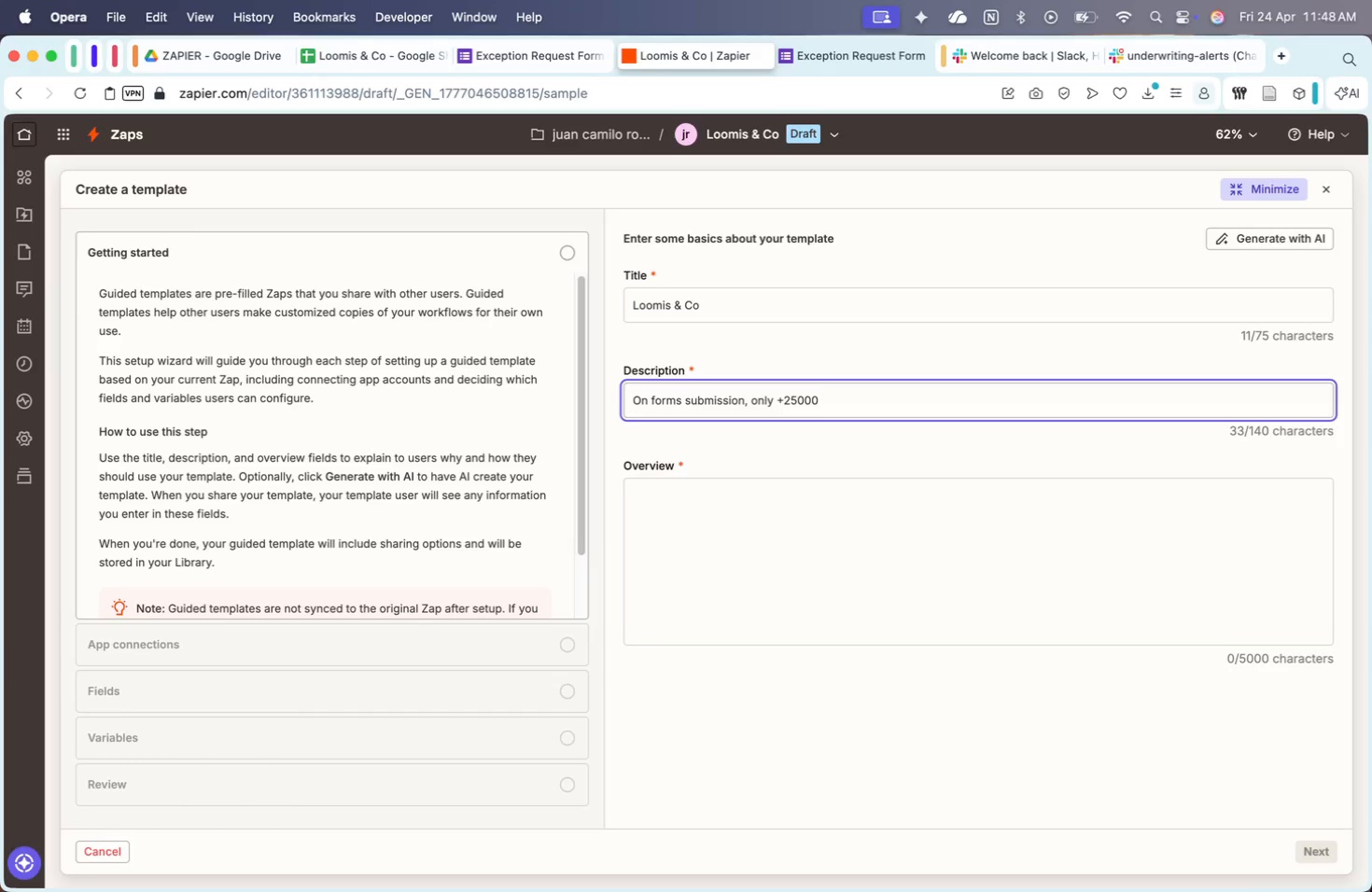 
key(Period)
 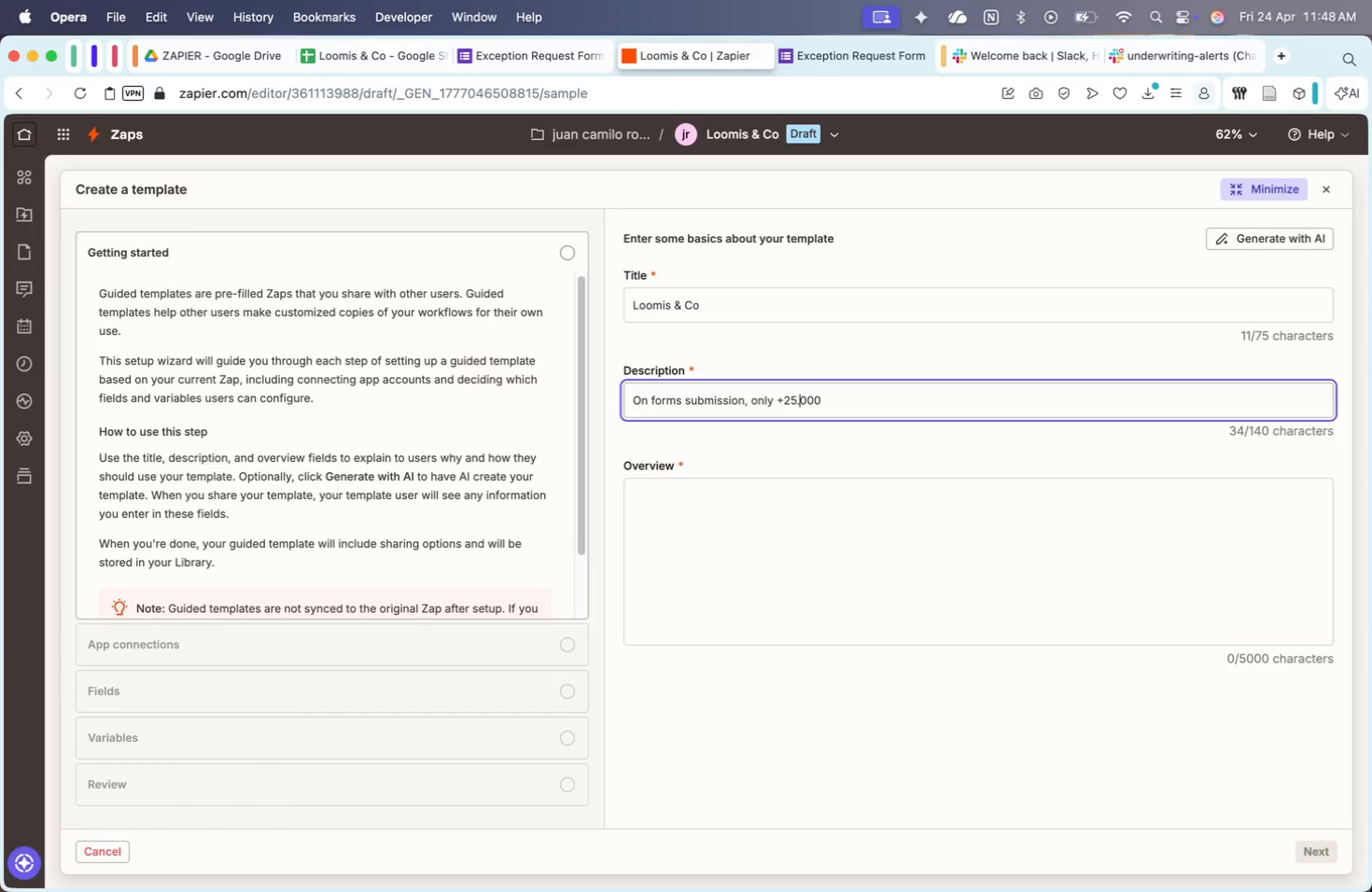 
key(Meta+CommandLeft)
 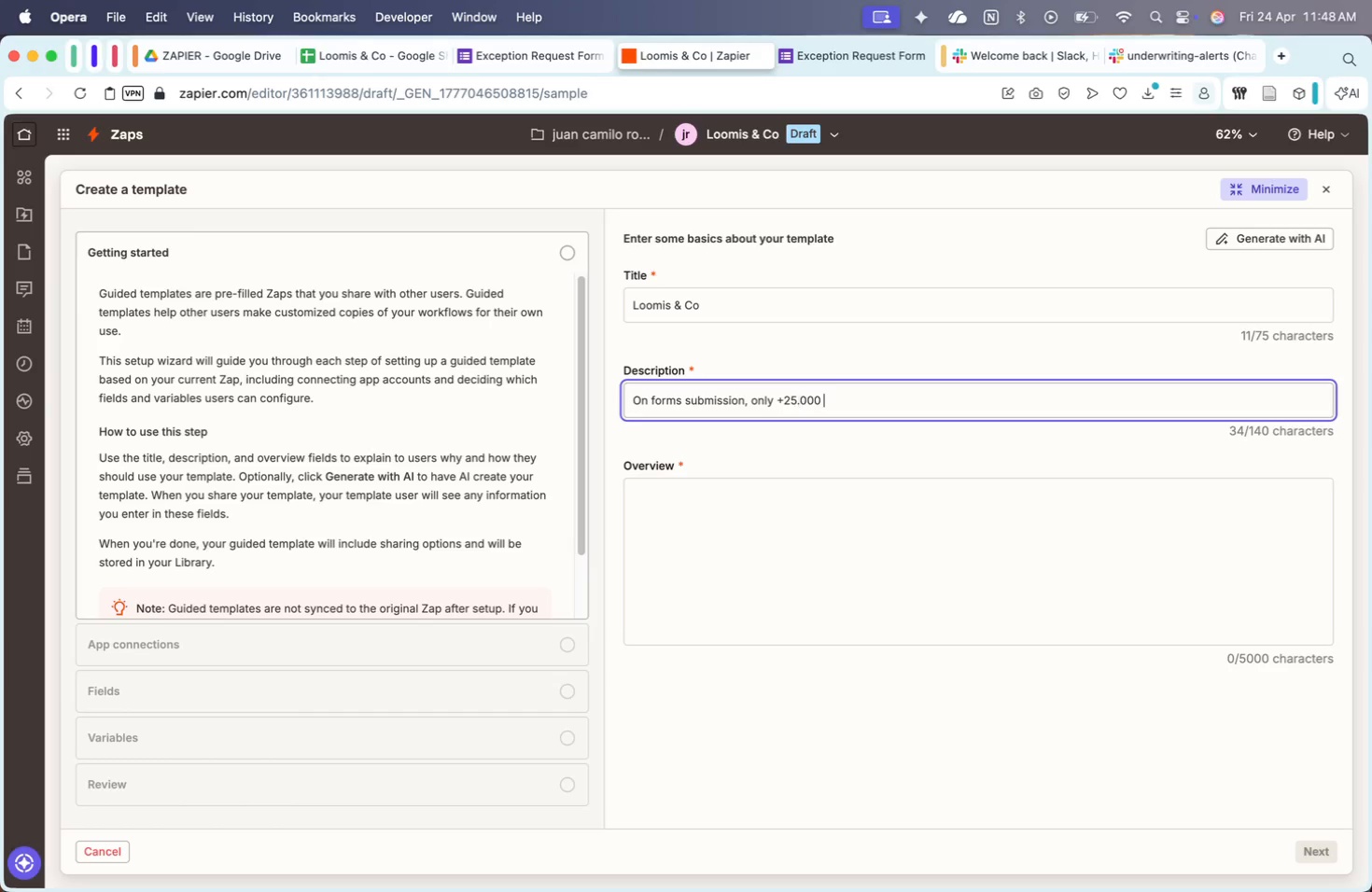 
key(Meta+ArrowRight)
 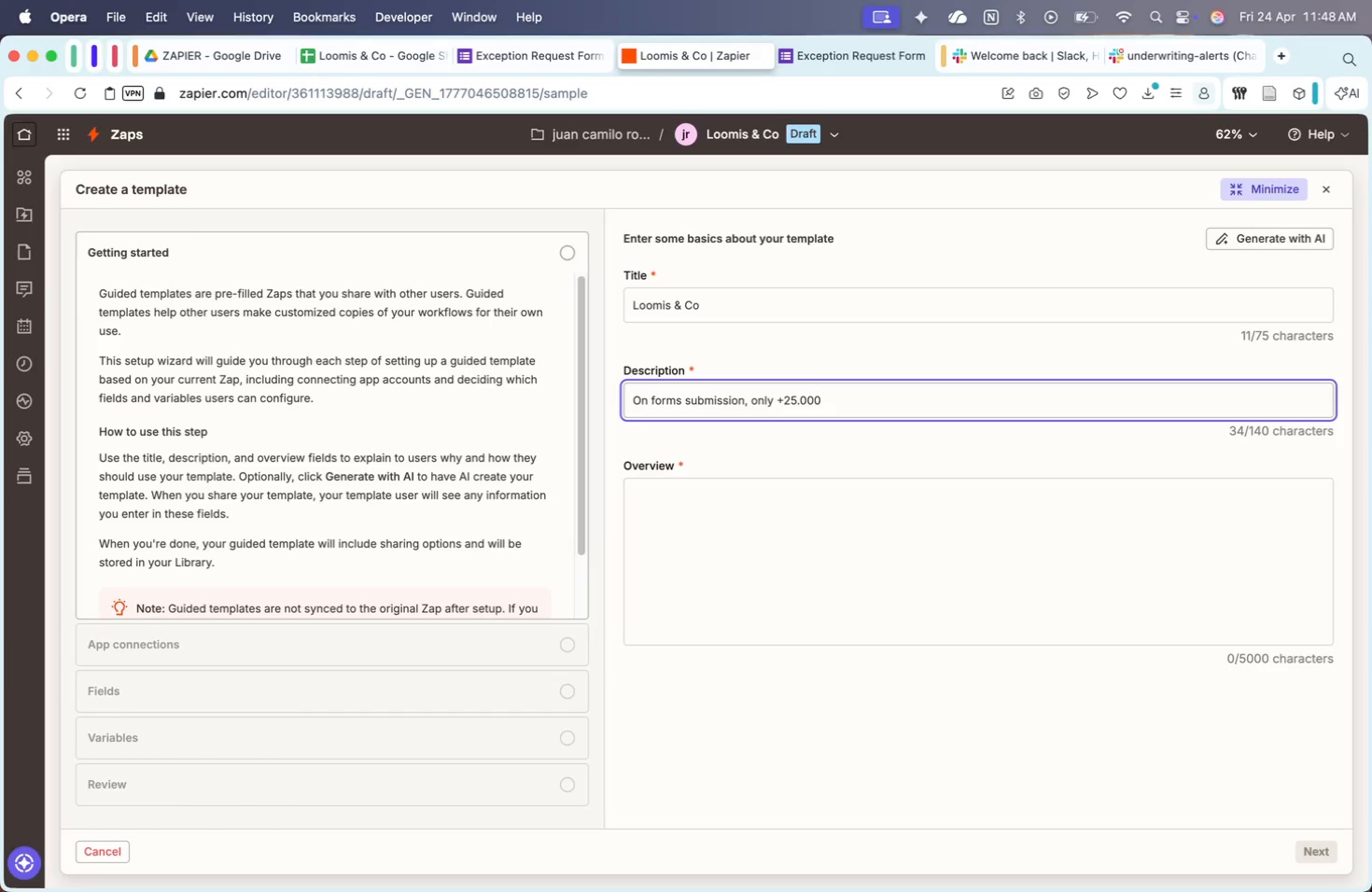 
type(estimated valie)
key(Backspace)
key(Backspace)
type(ue )
 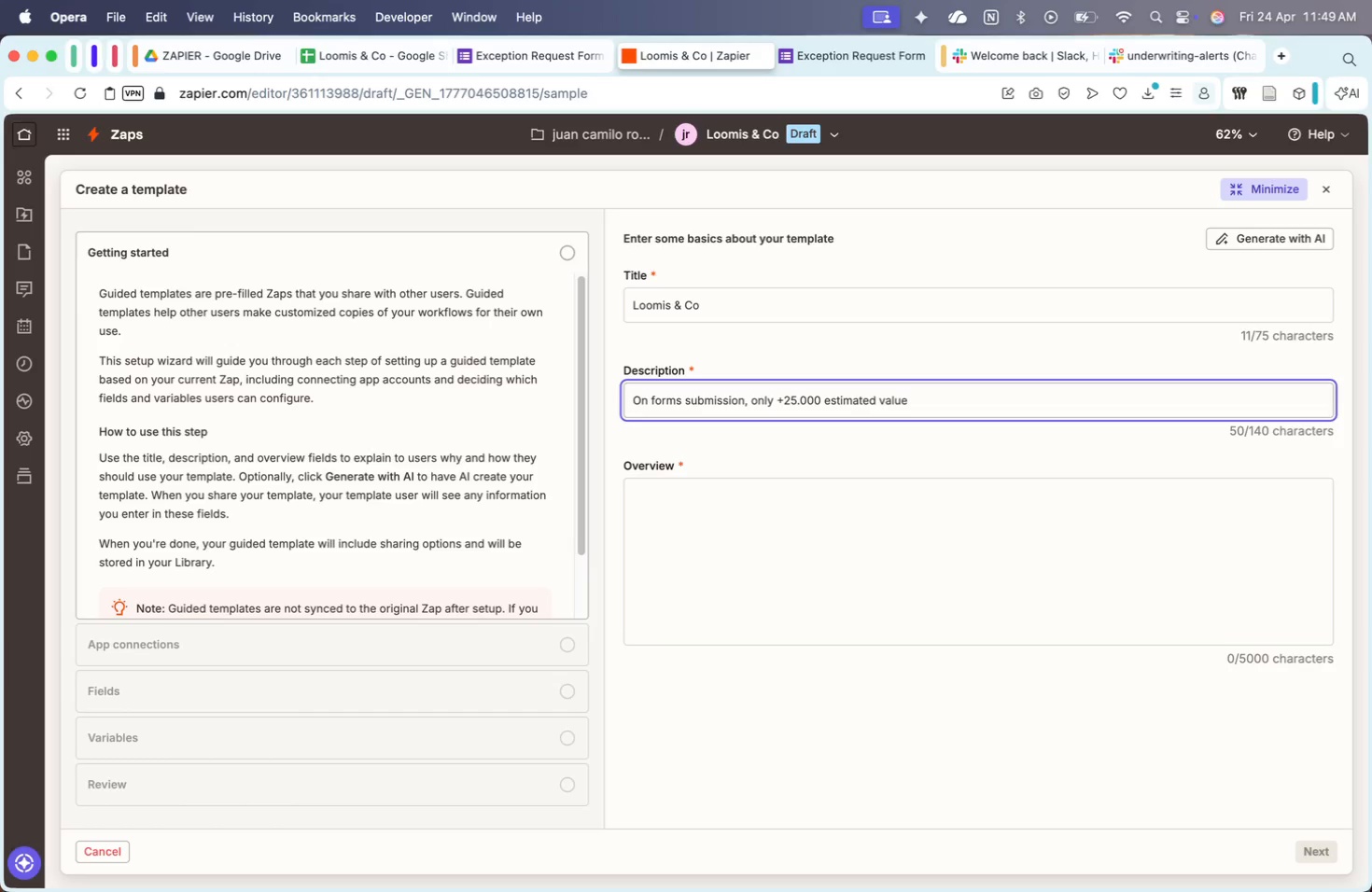 
wait(27.61)
 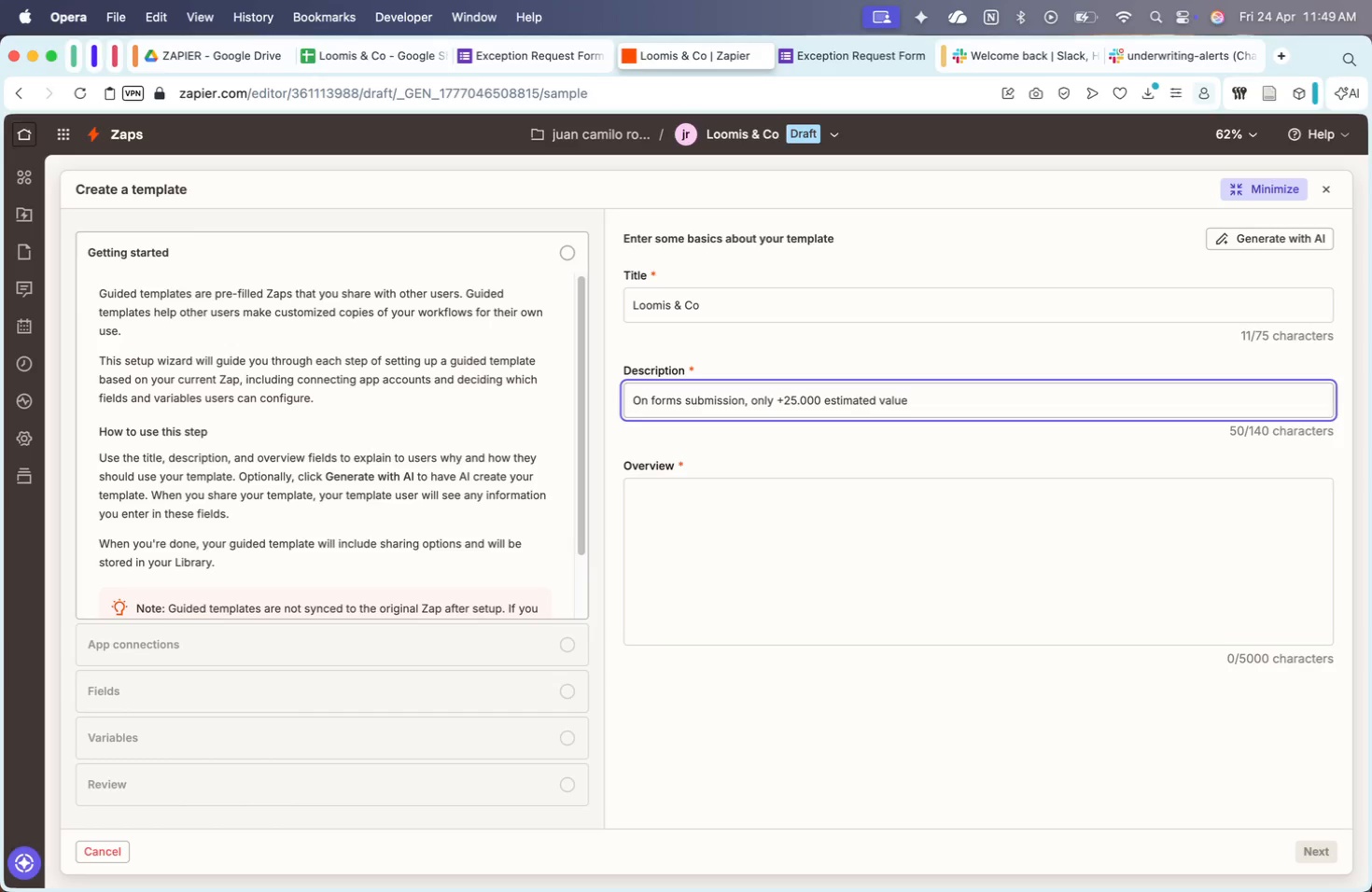 
key(Backspace)
type(, waits for founder appro)
 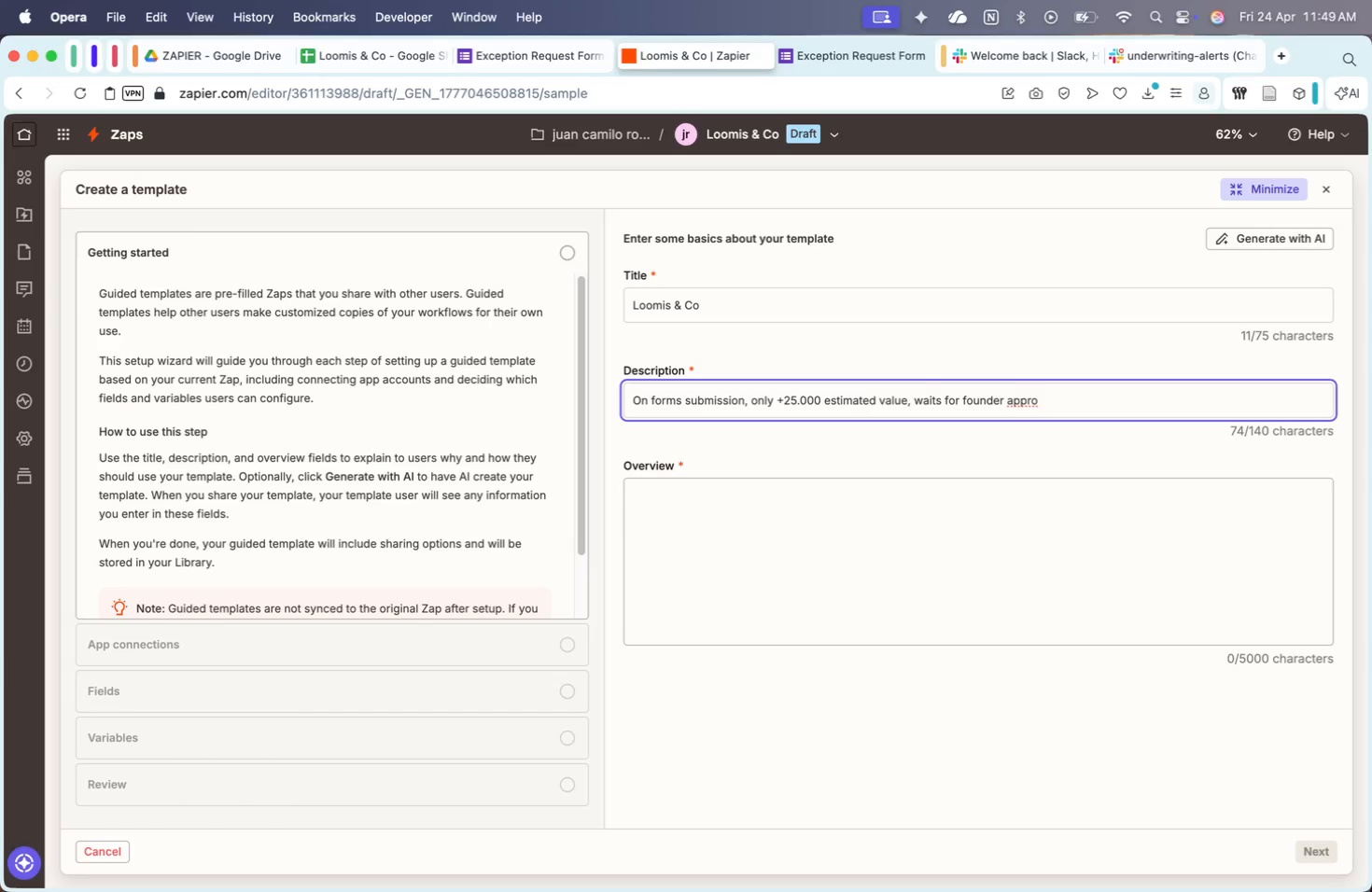 
key(Backspace)
type(oval )
 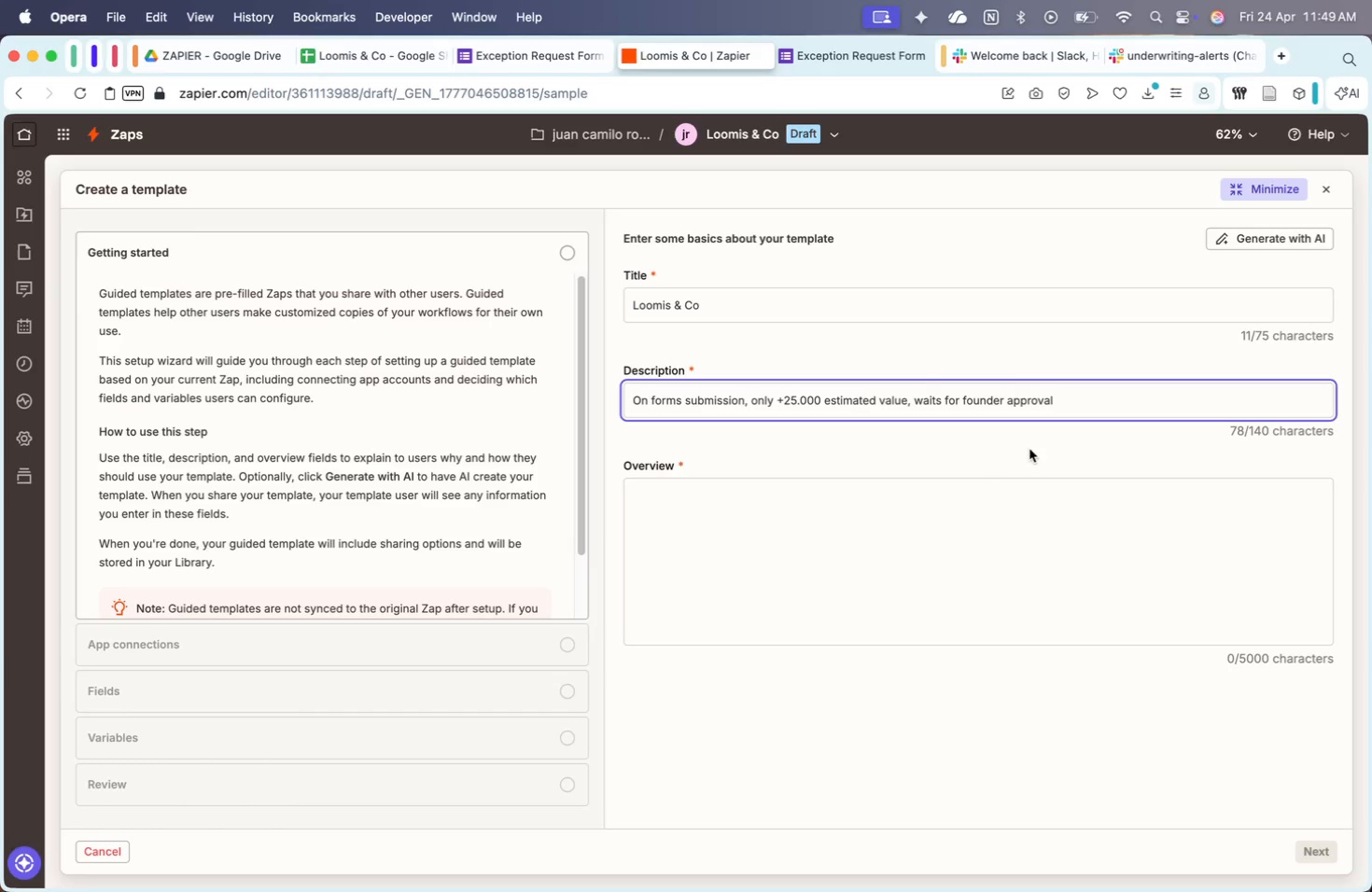 
type(and sneds respective notification and spreadsheet lof)
key(Backspace)
type(g)
 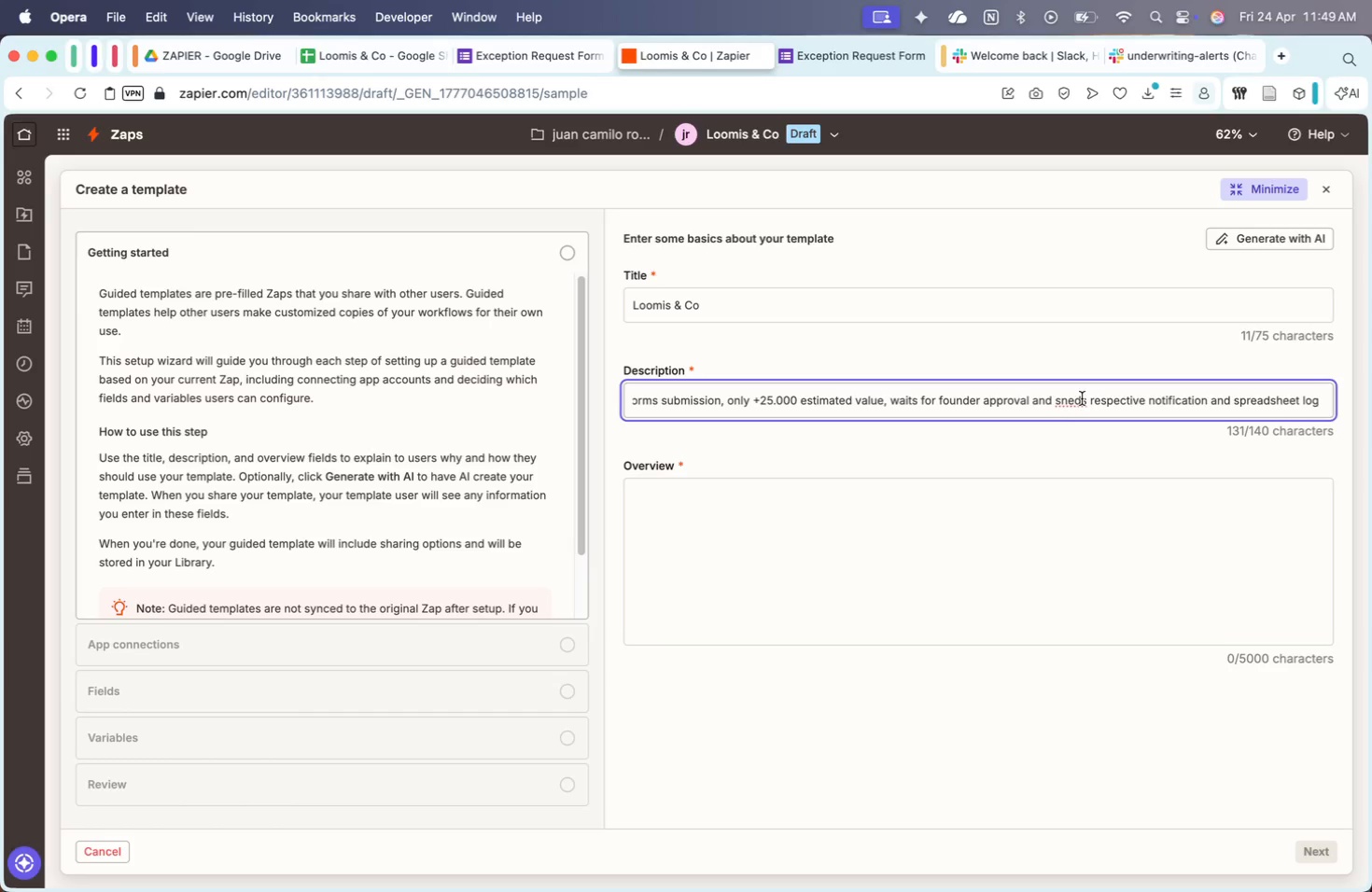 
left_click([1066, 397])
 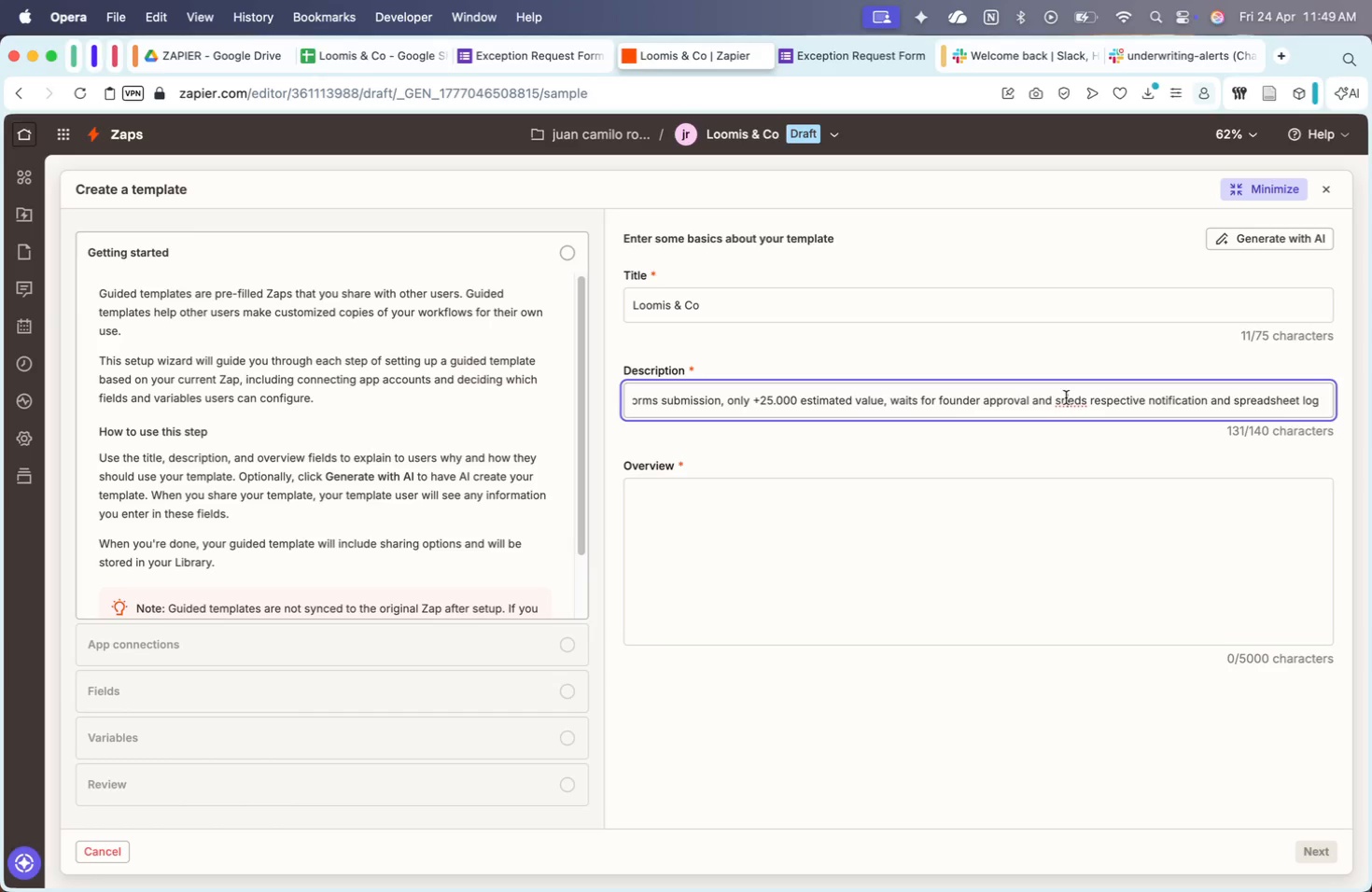 
key(Backspace)
 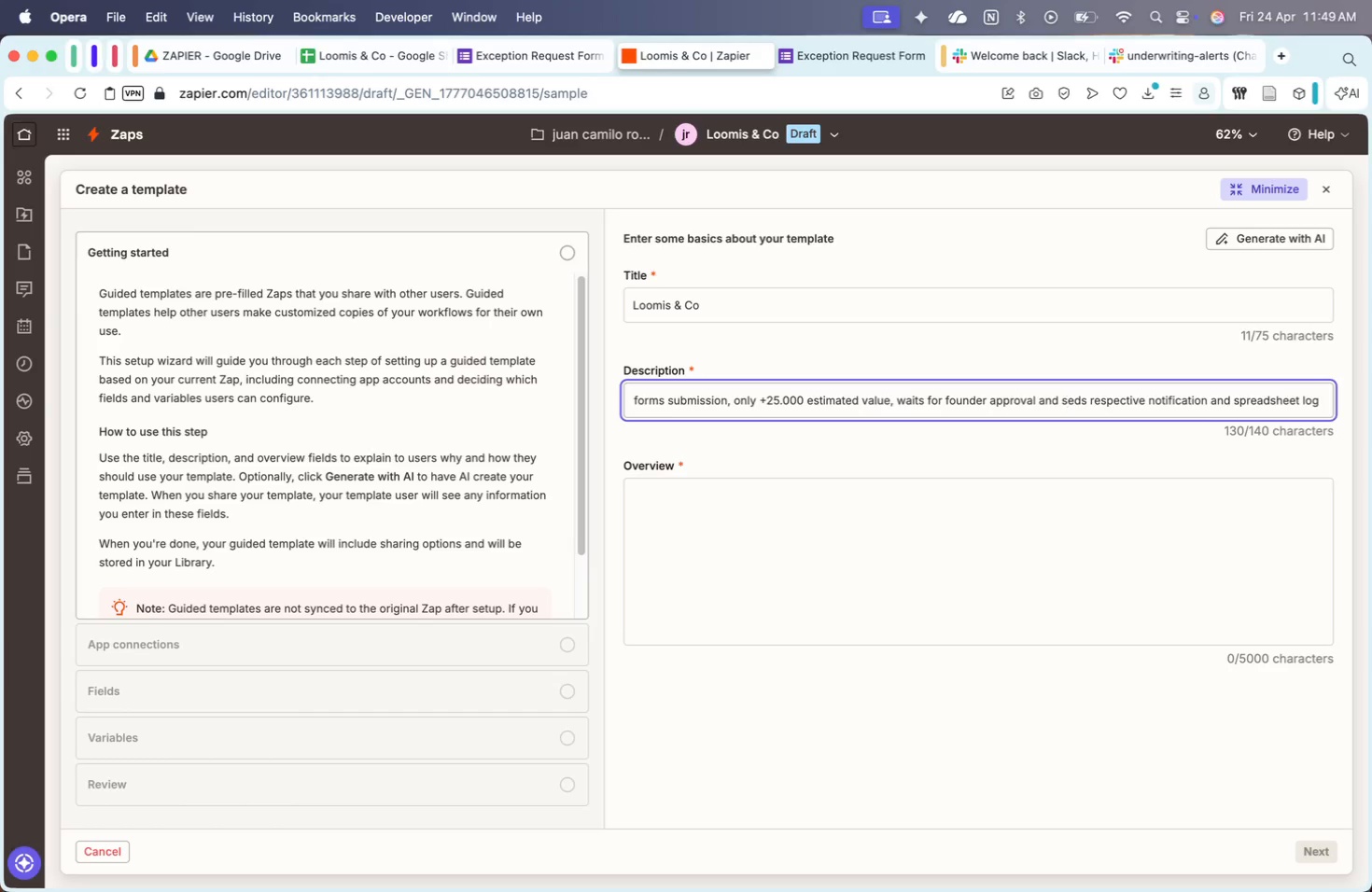 
key(ArrowUp)
 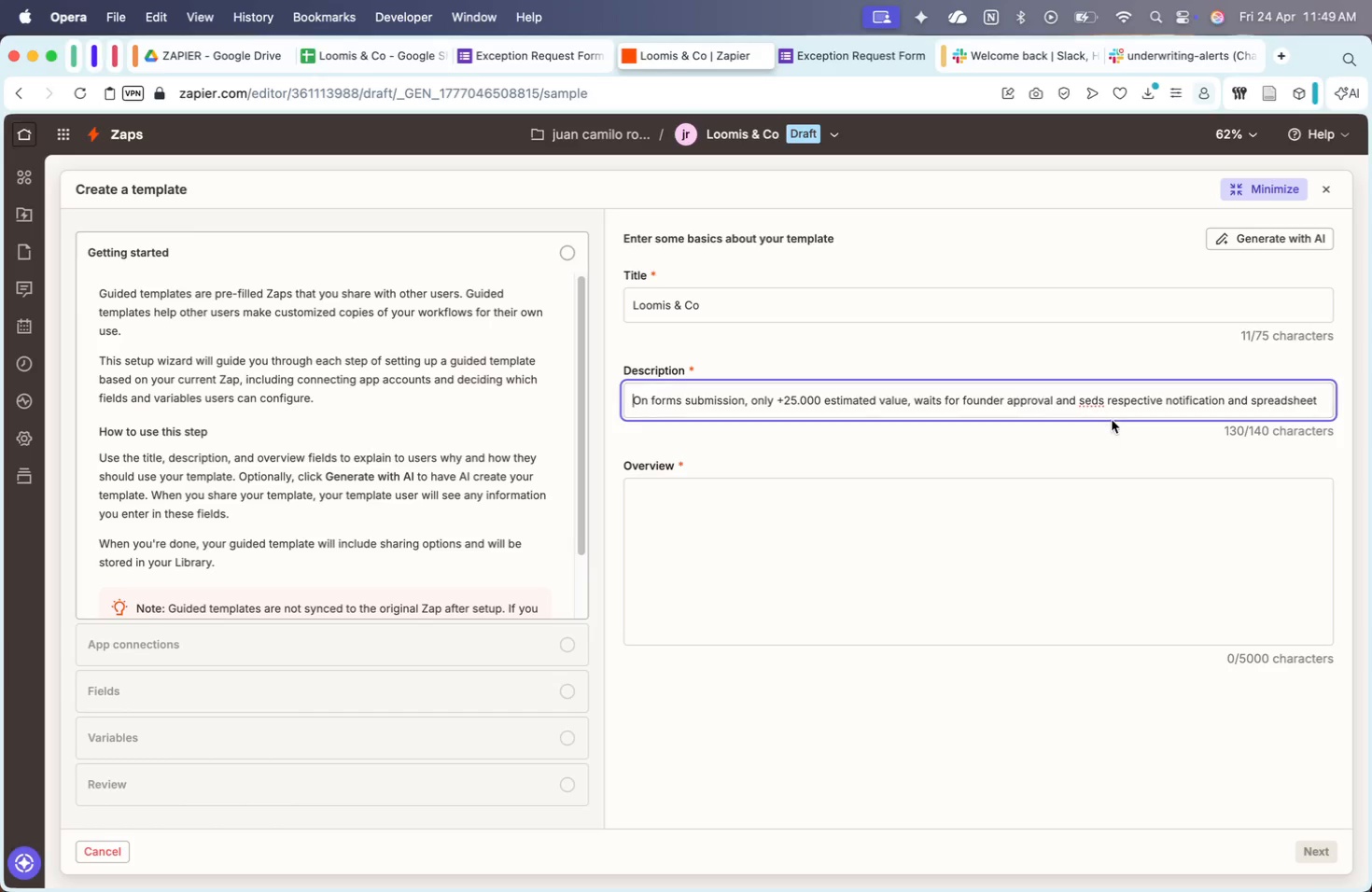 
left_click([1092, 401])
 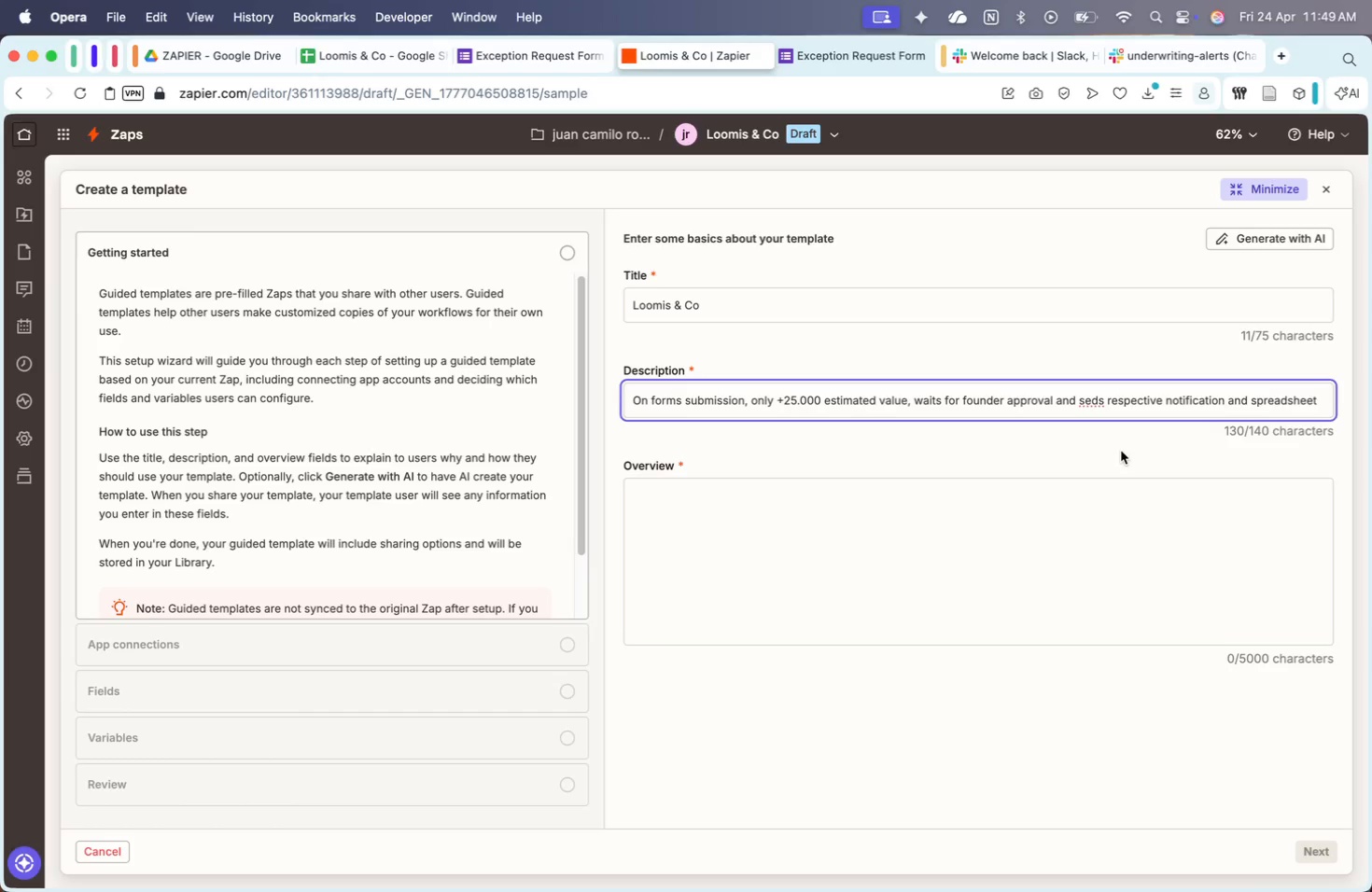 
key(N)
 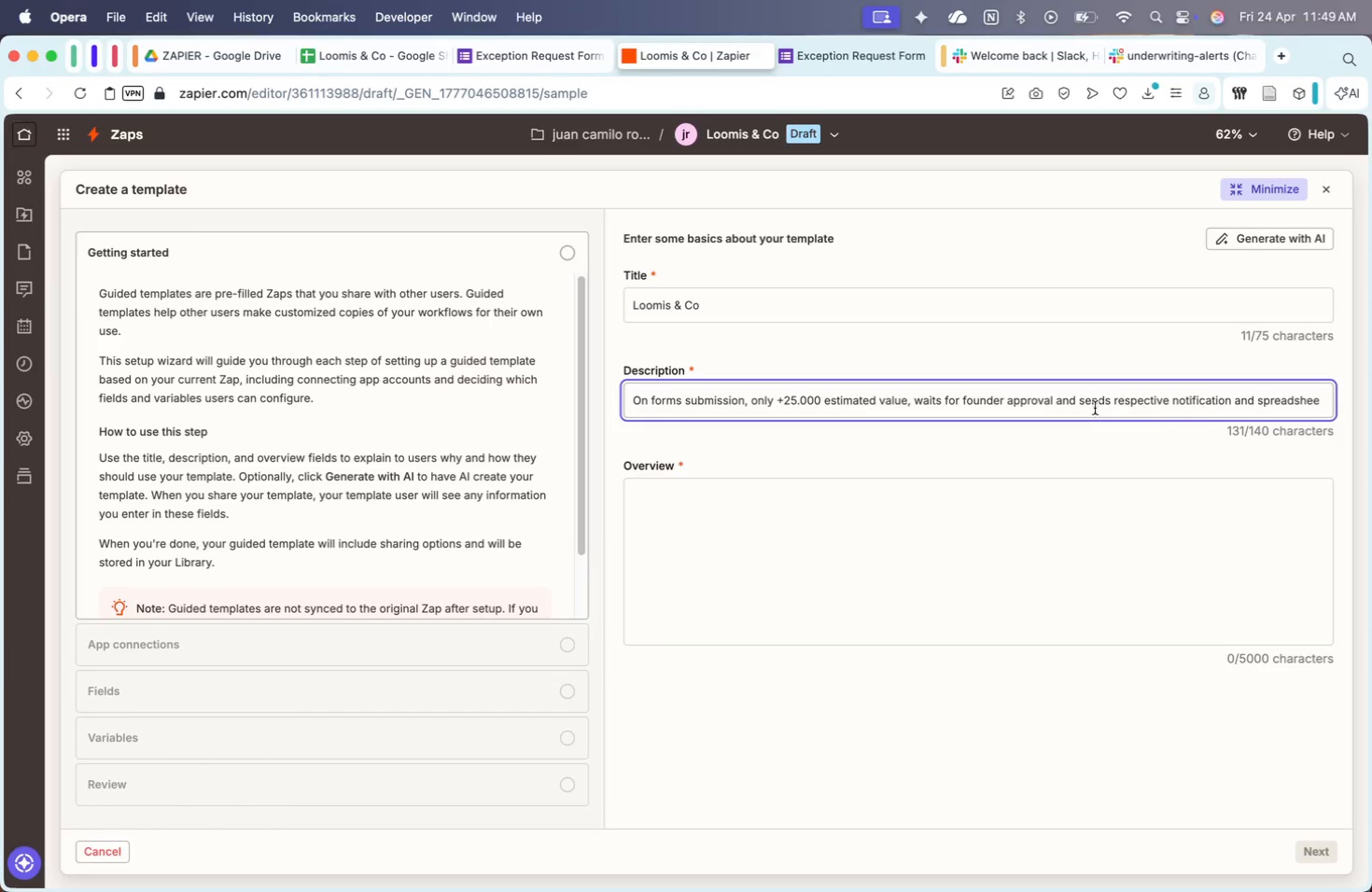 
double_click([1095, 405])
 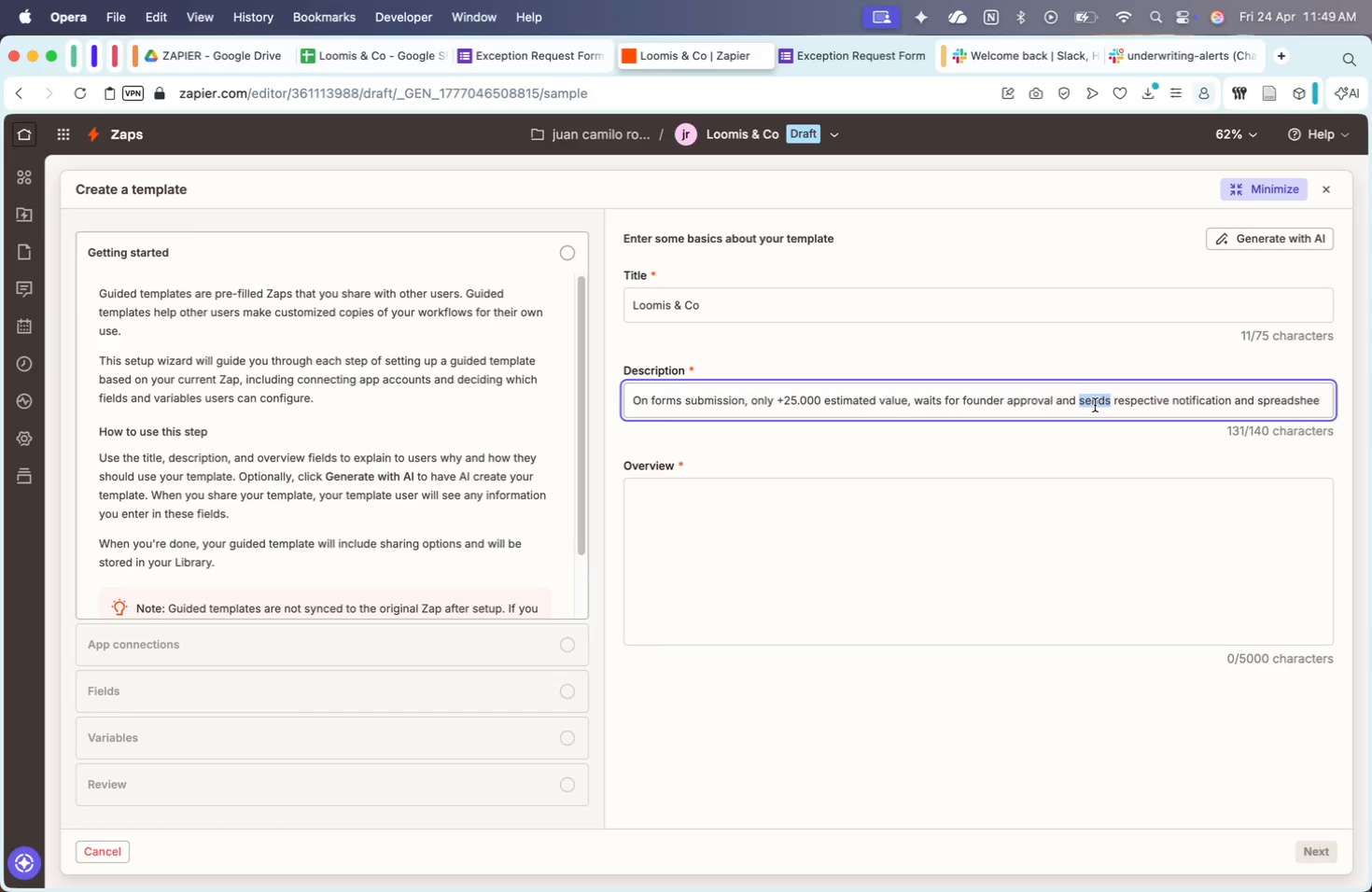 
triple_click([1095, 405])
 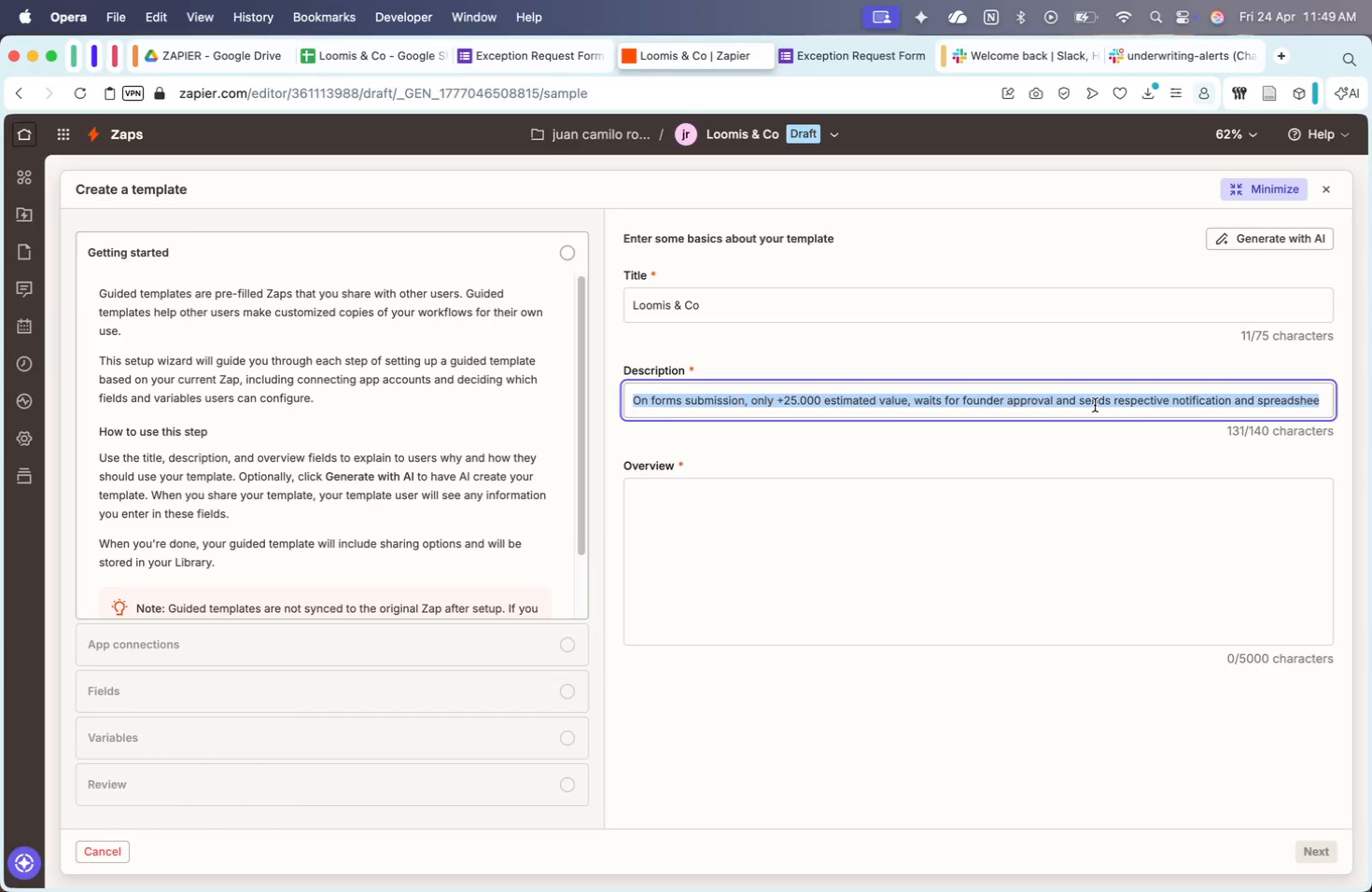 
key(Meta+CommandLeft)
 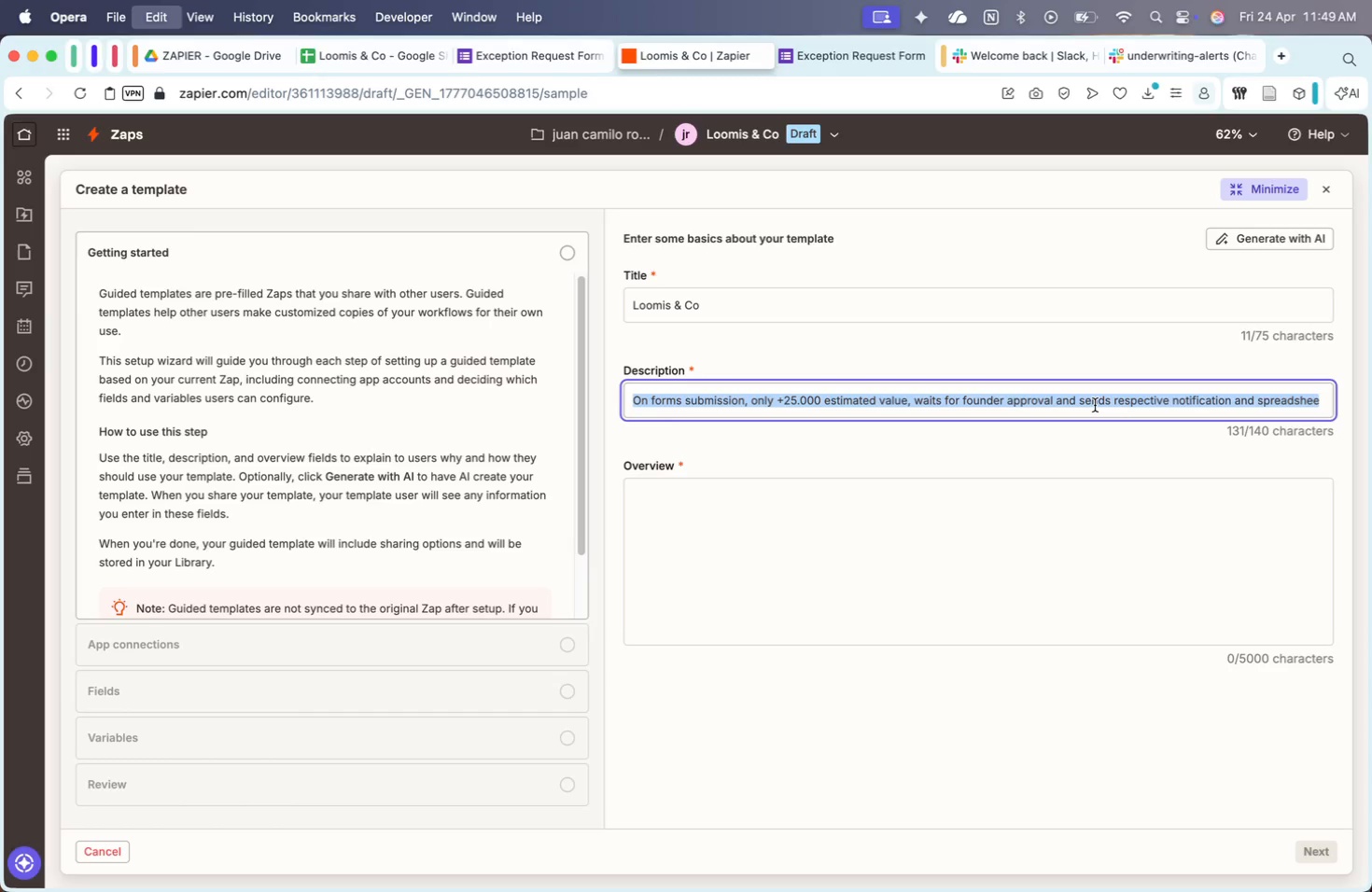 
key(Meta+C)